 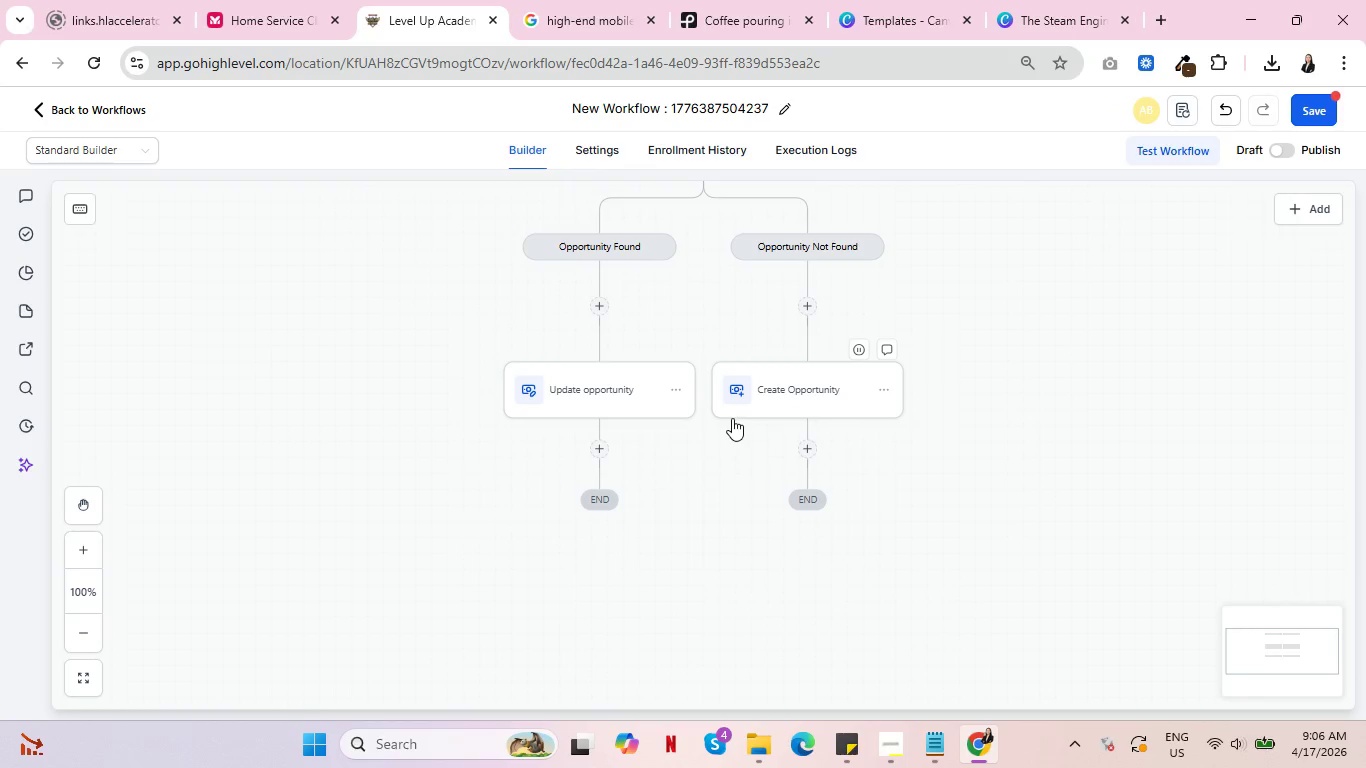 
left_click([593, 442])
 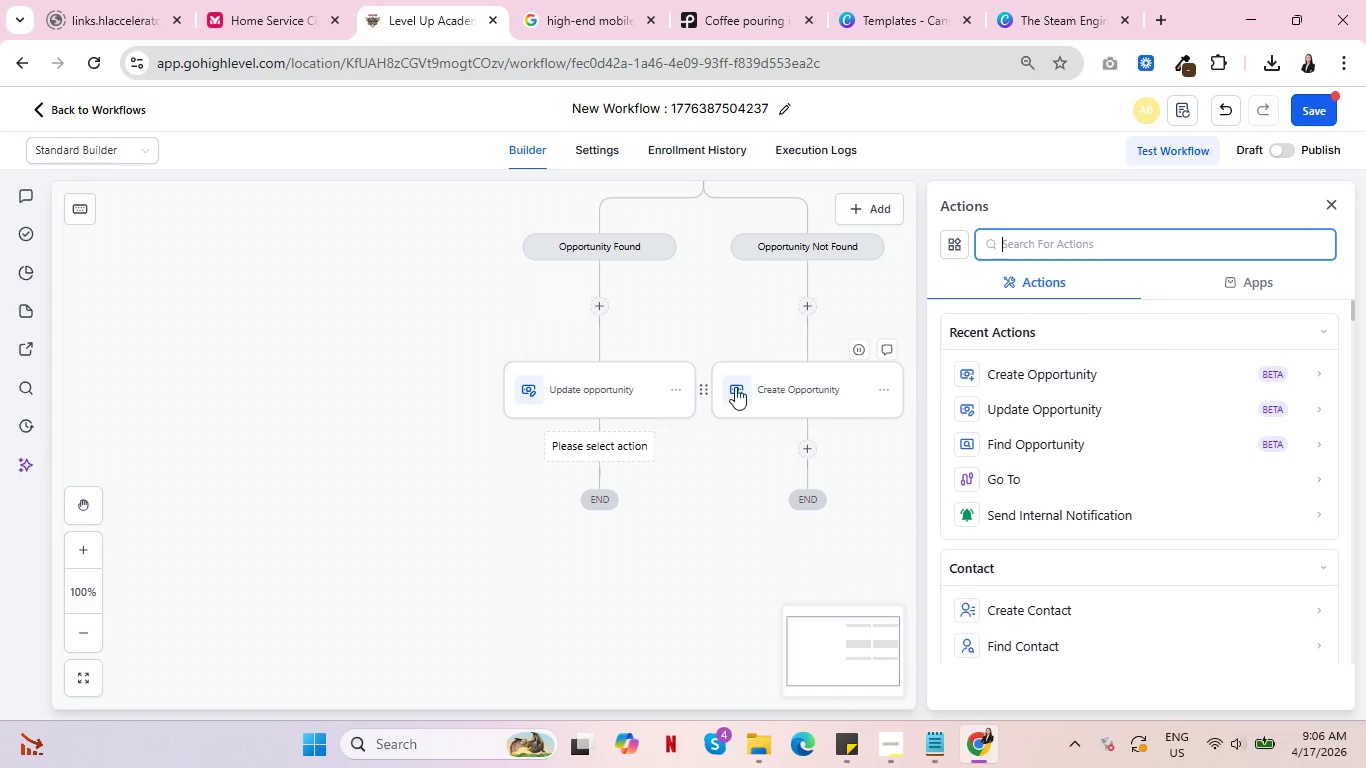 
wait(21.95)
 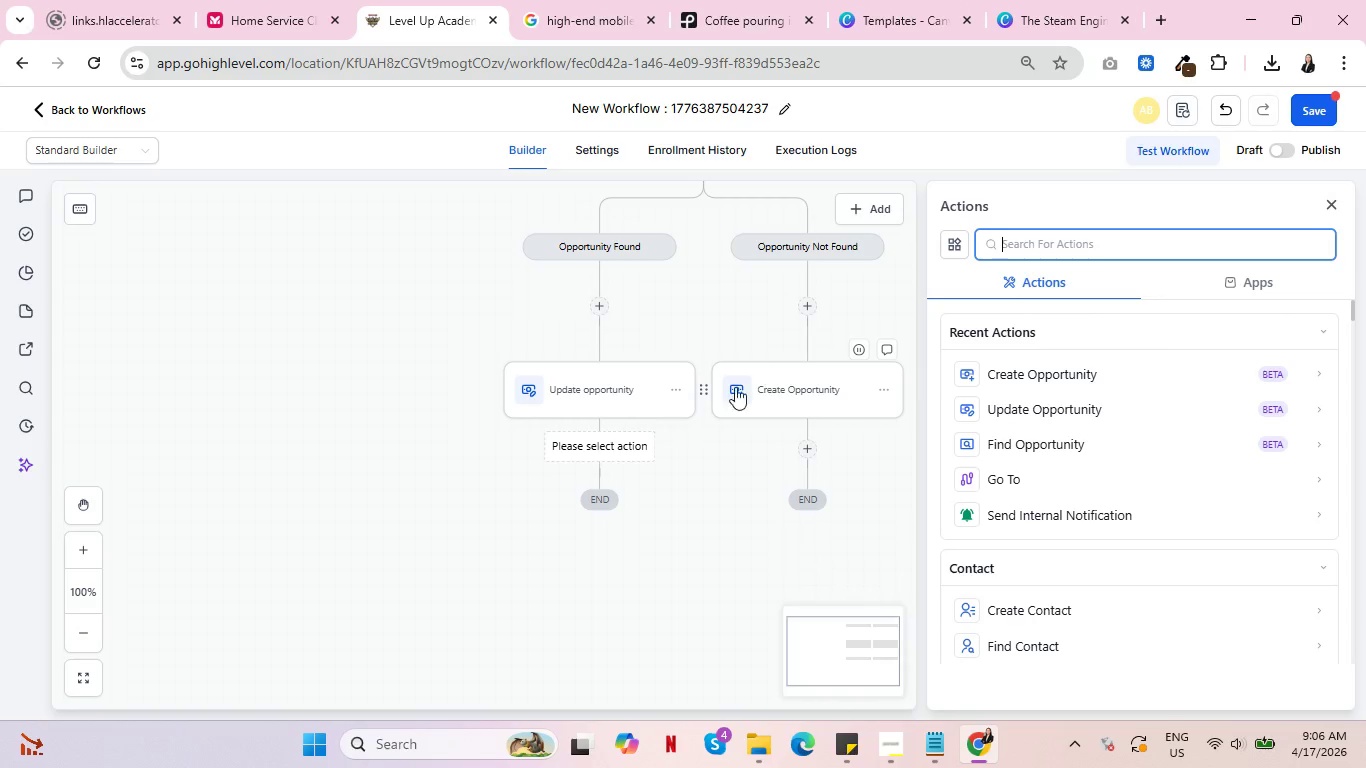 
left_click([1088, 242])
 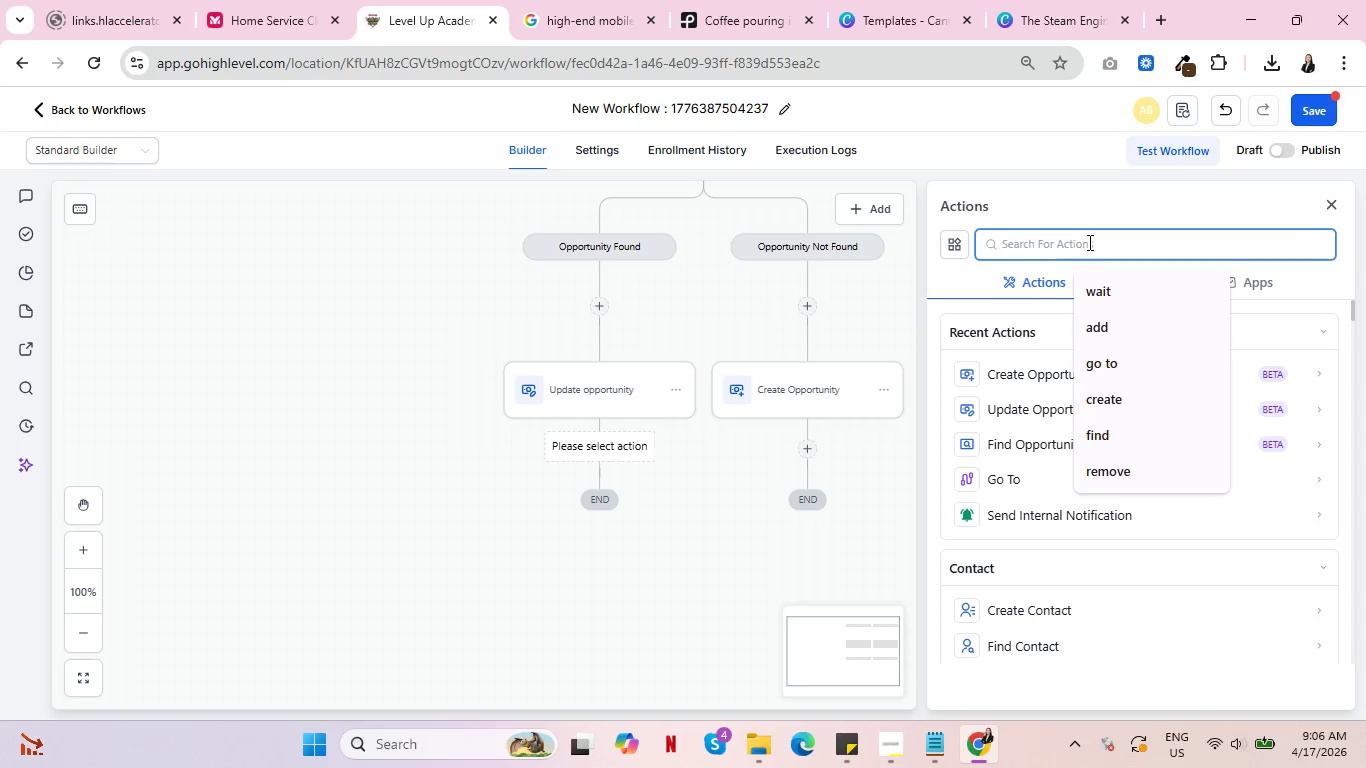 
type(contact)
 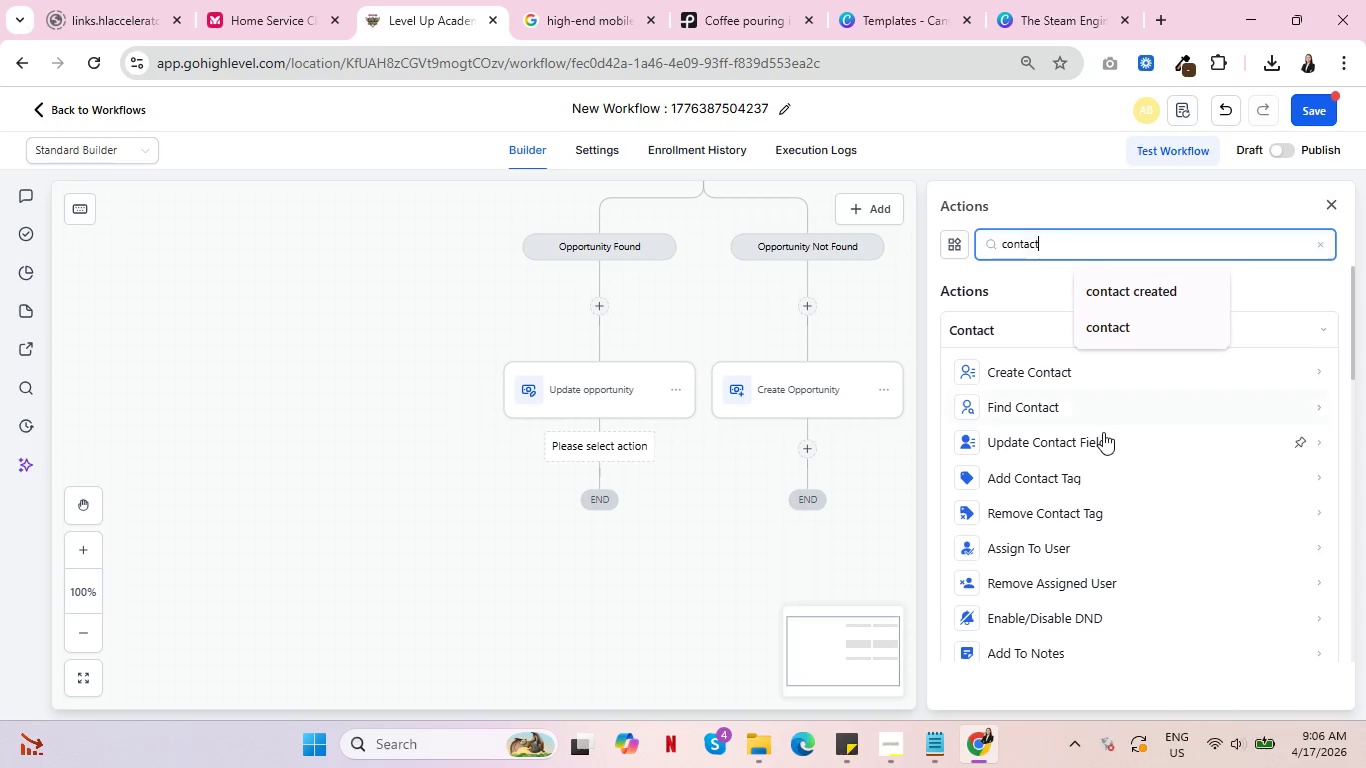 
left_click([1043, 468])
 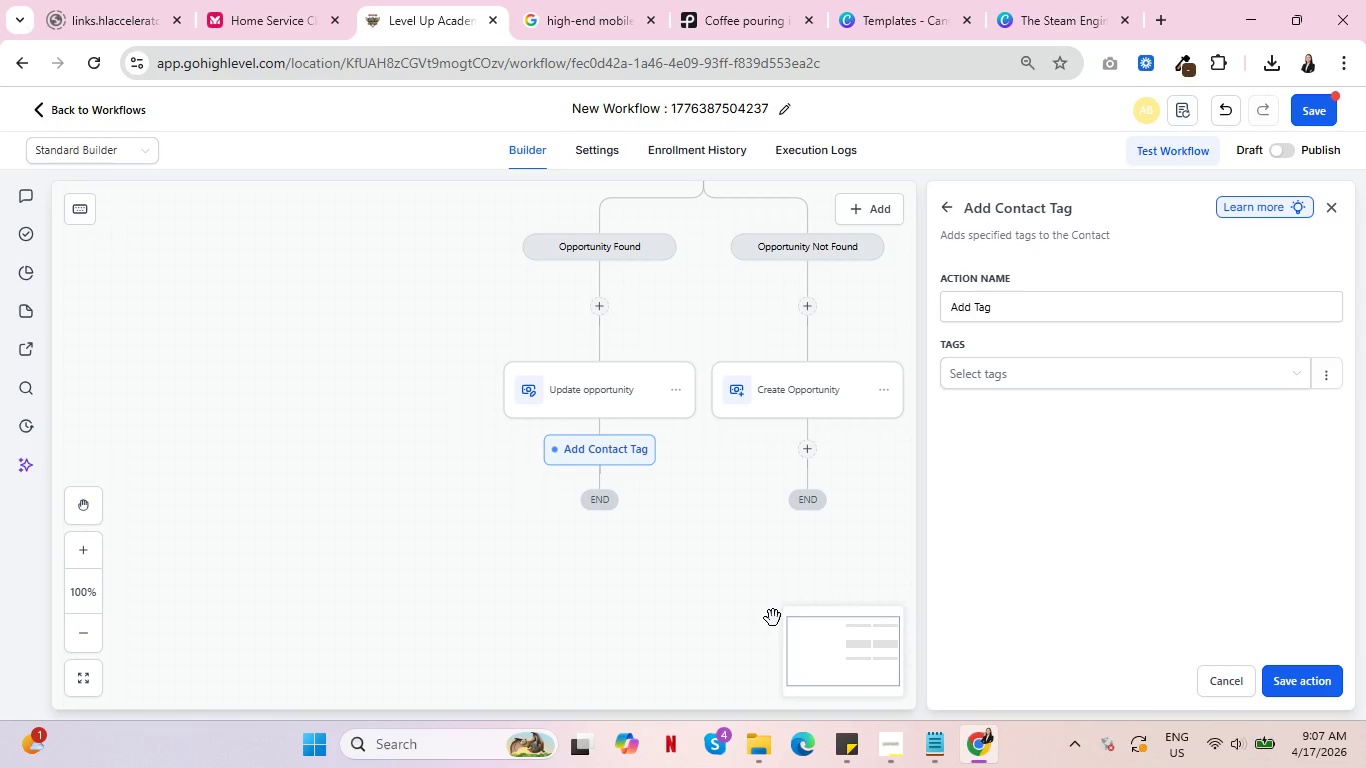 
wait(41.53)
 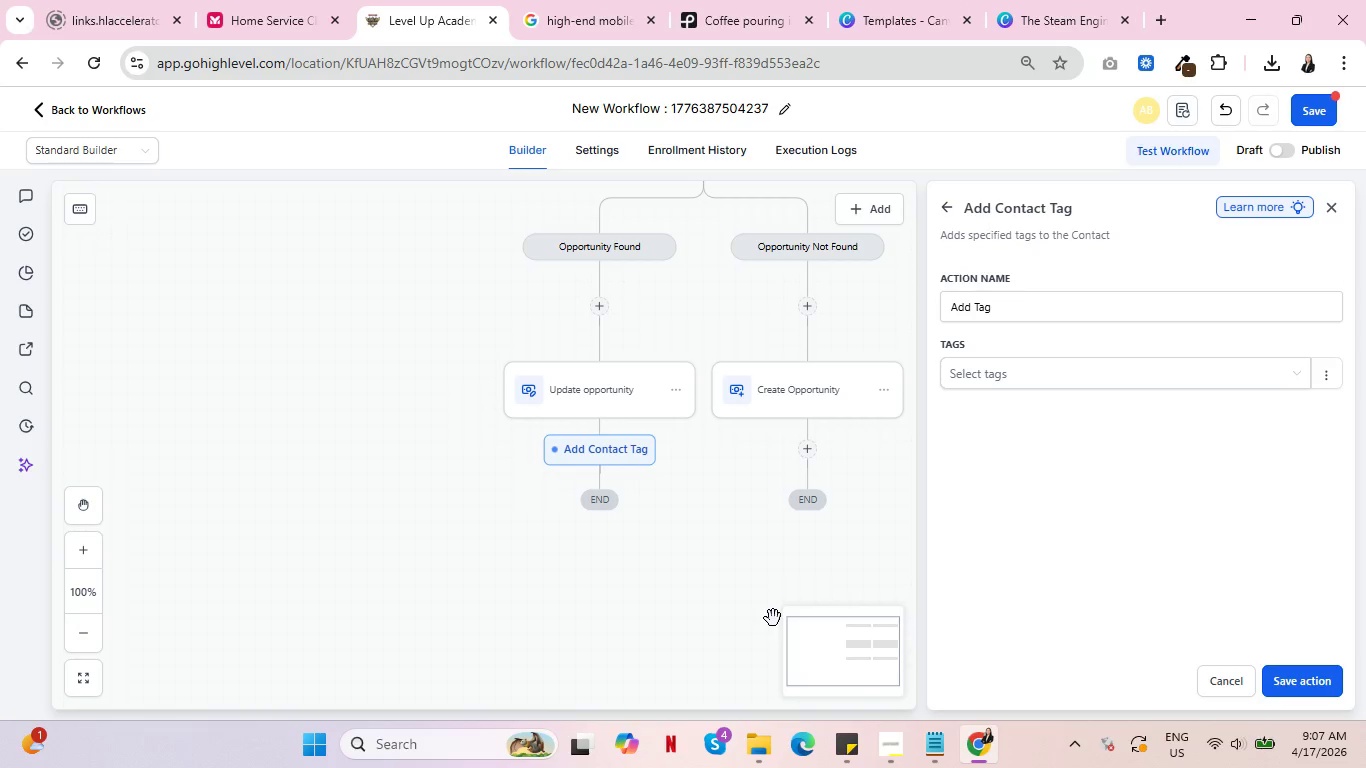 
left_click([1176, 370])
 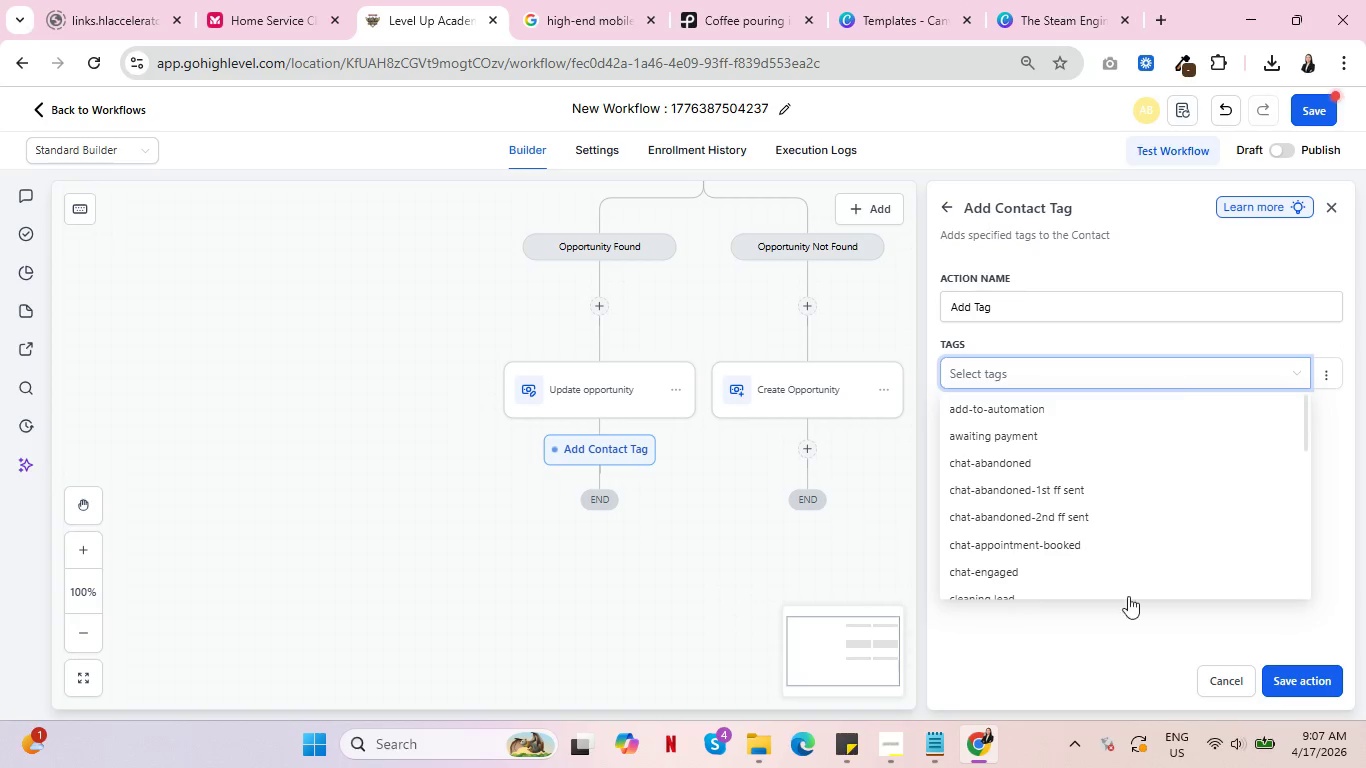 
left_click([894, 734])